 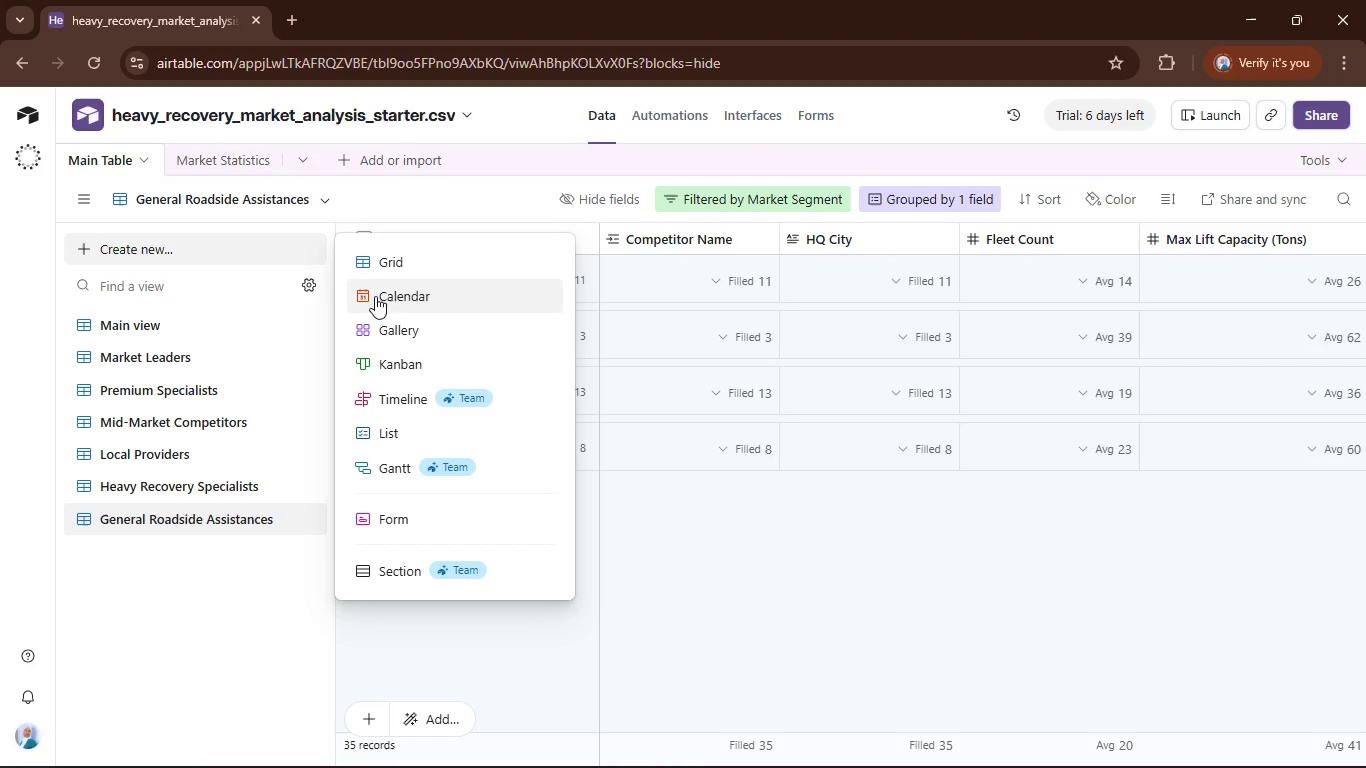 
left_click([415, 352])
 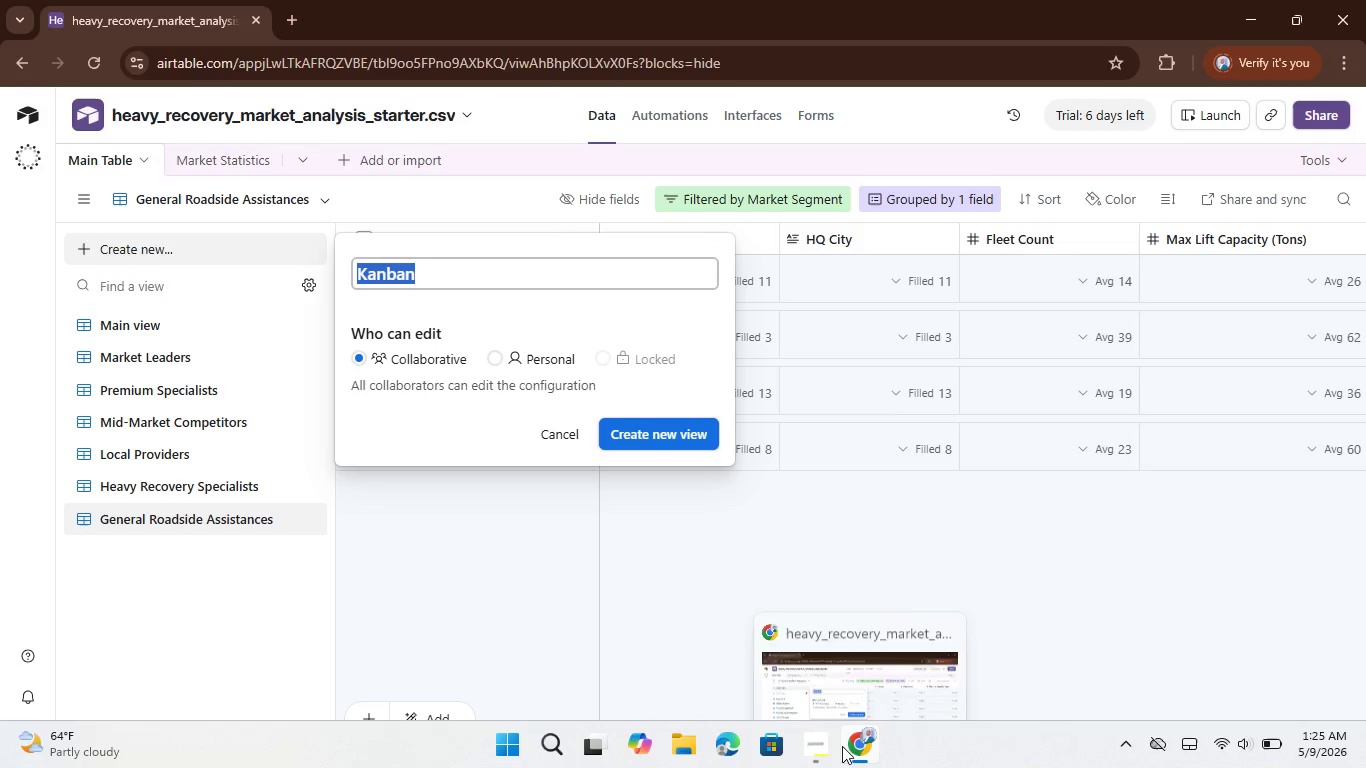 
wait(5.16)
 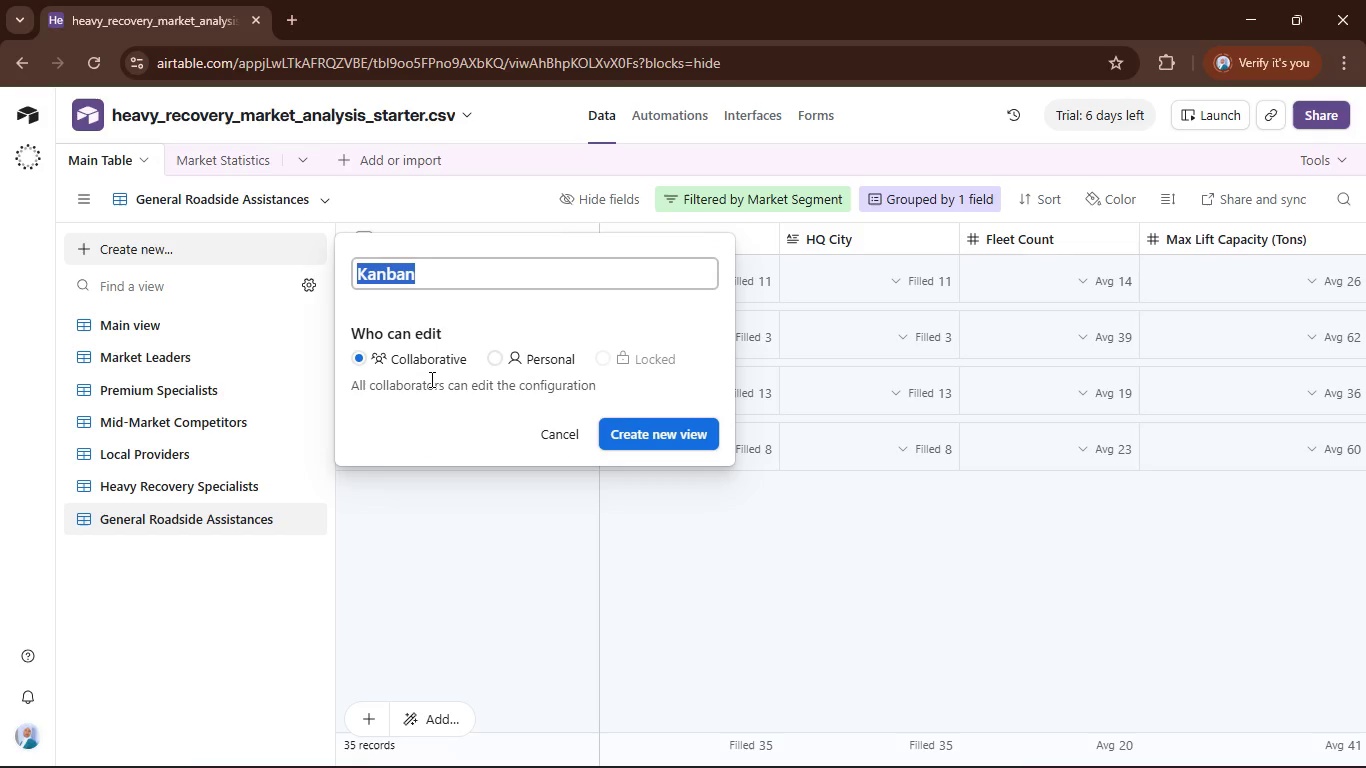 
left_click([568, 442])
 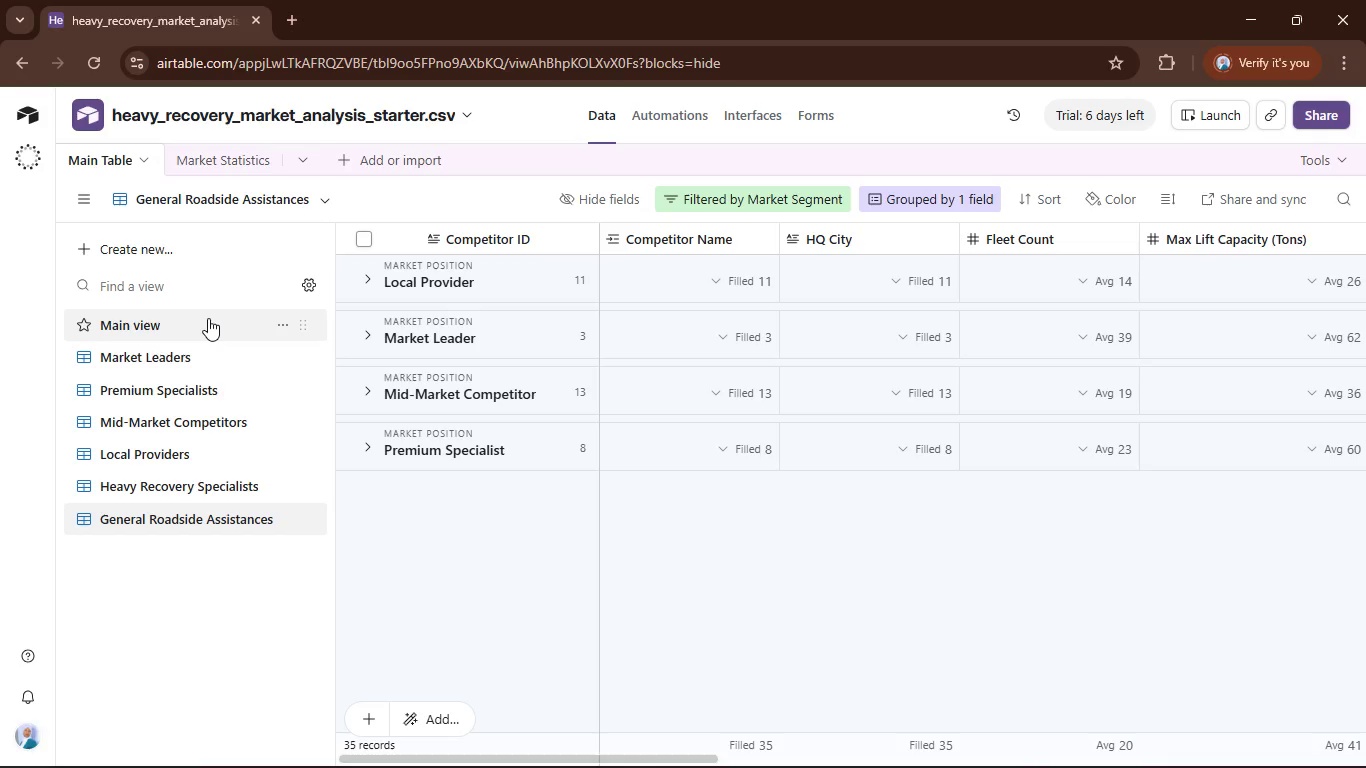 
left_click([208, 318])
 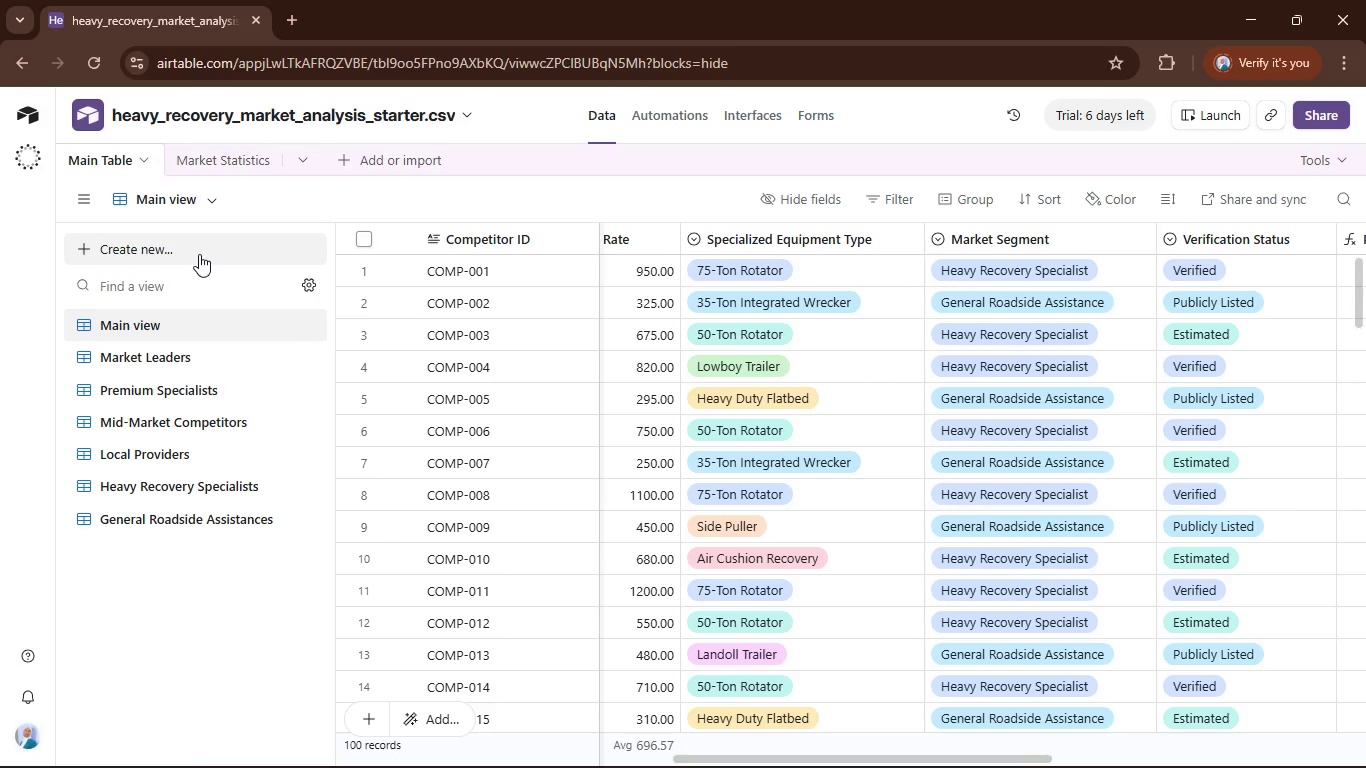 
wait(7.88)
 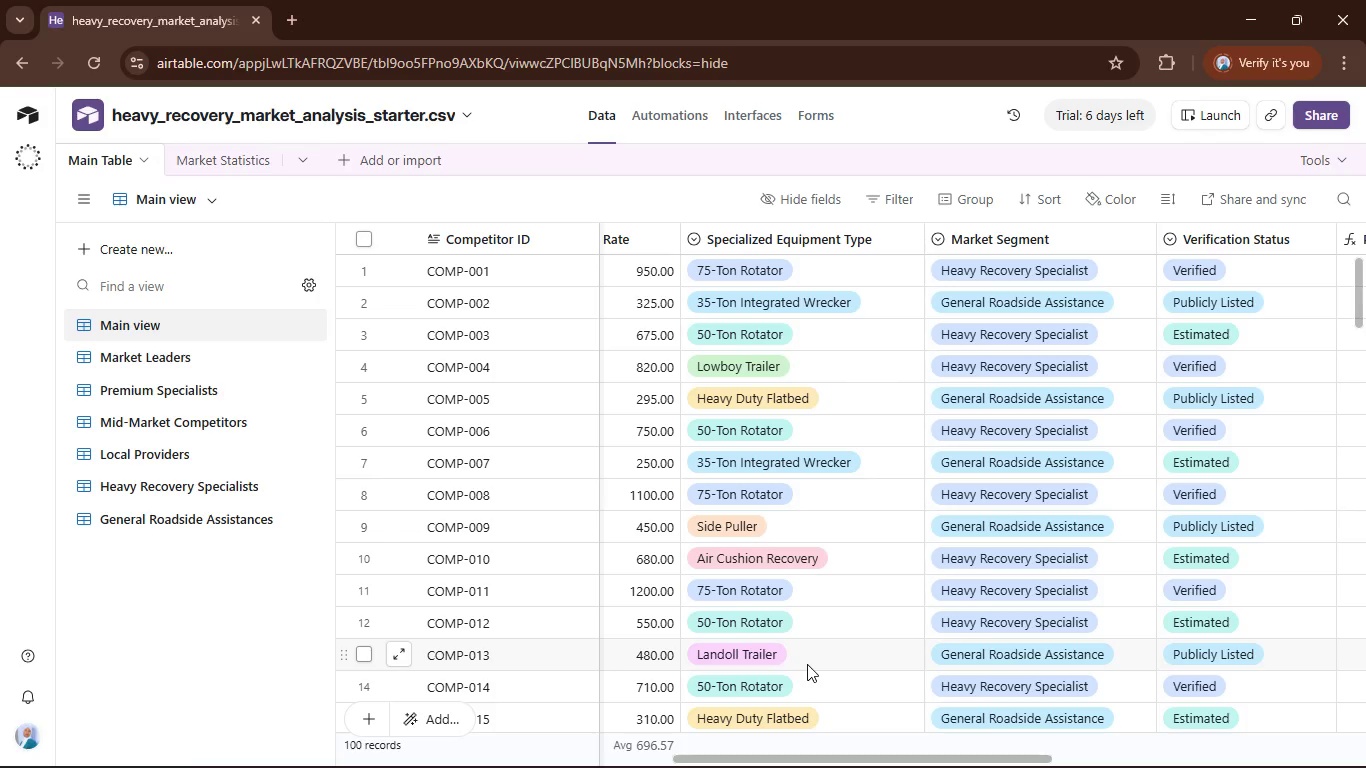 
left_click([199, 254])
 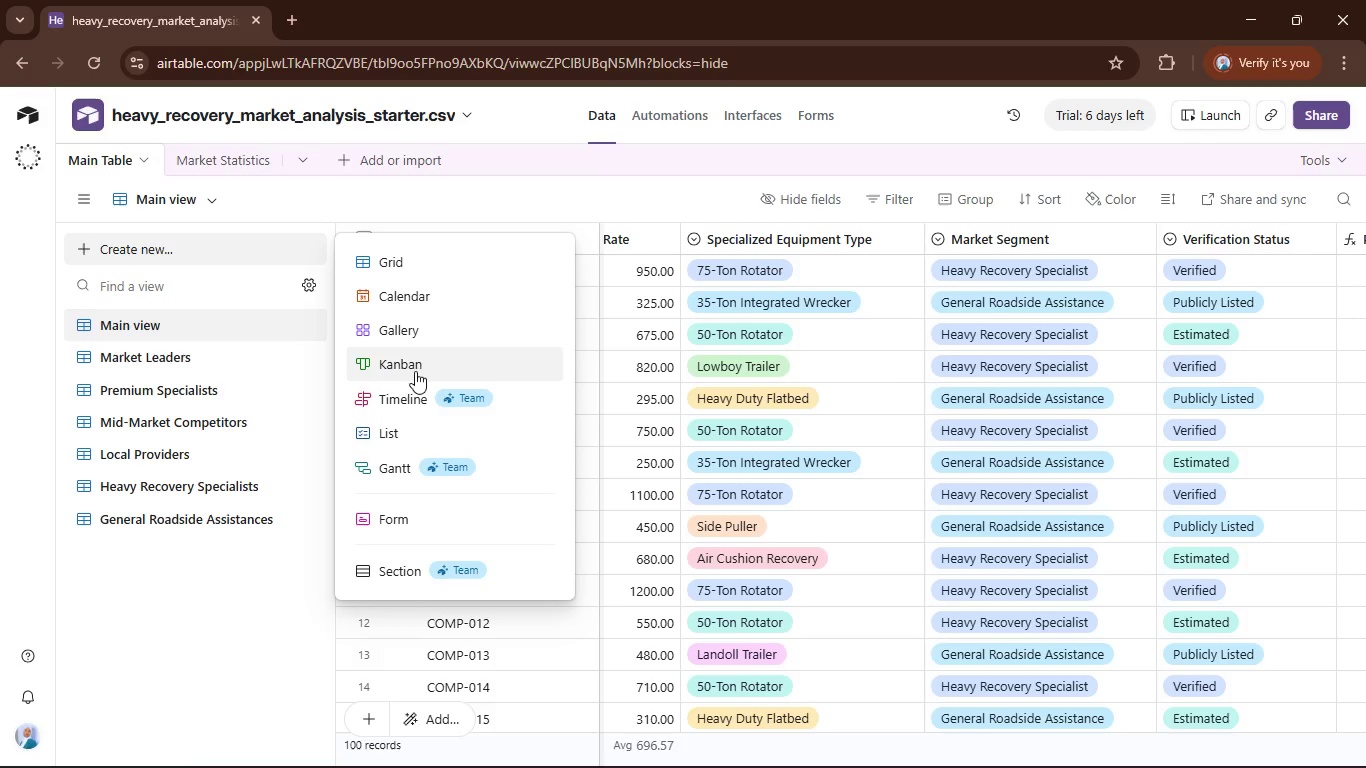 
left_click([416, 377])
 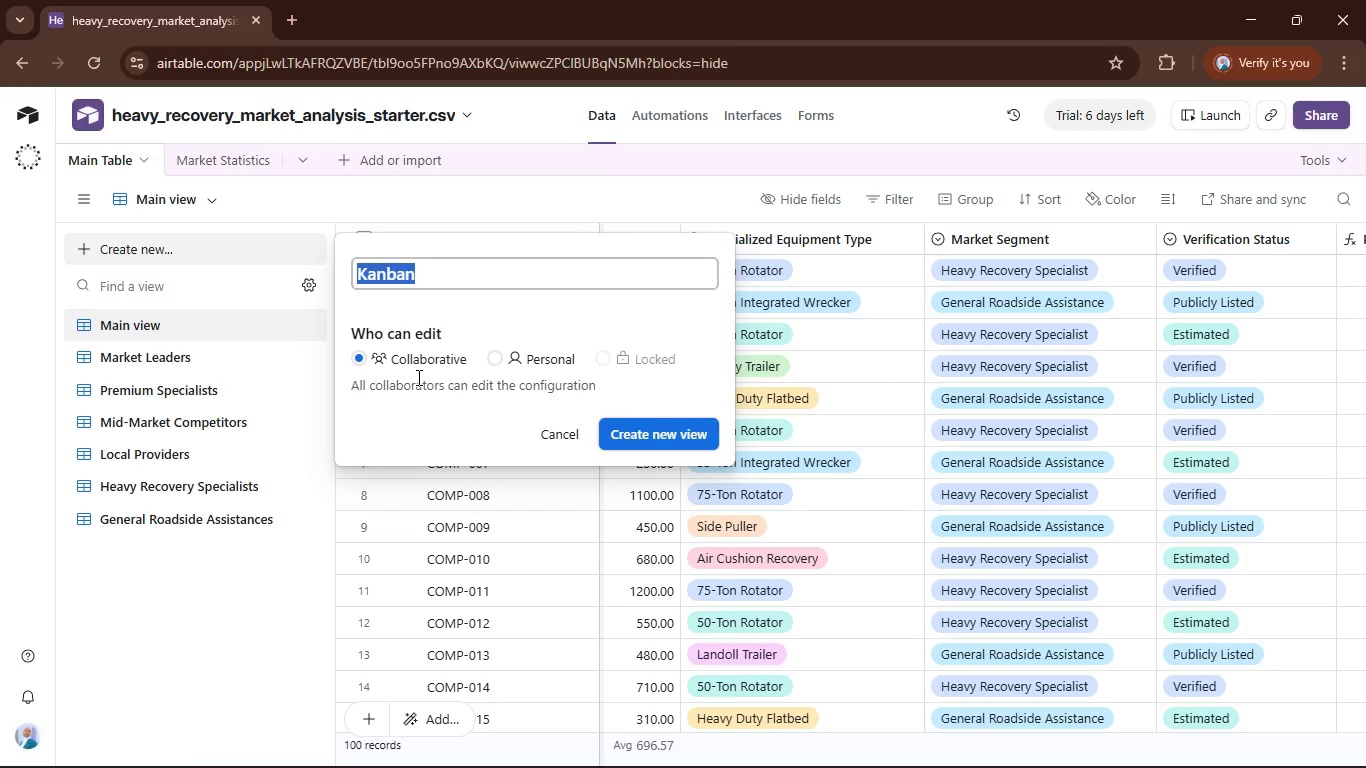 
type(Verification Status)
 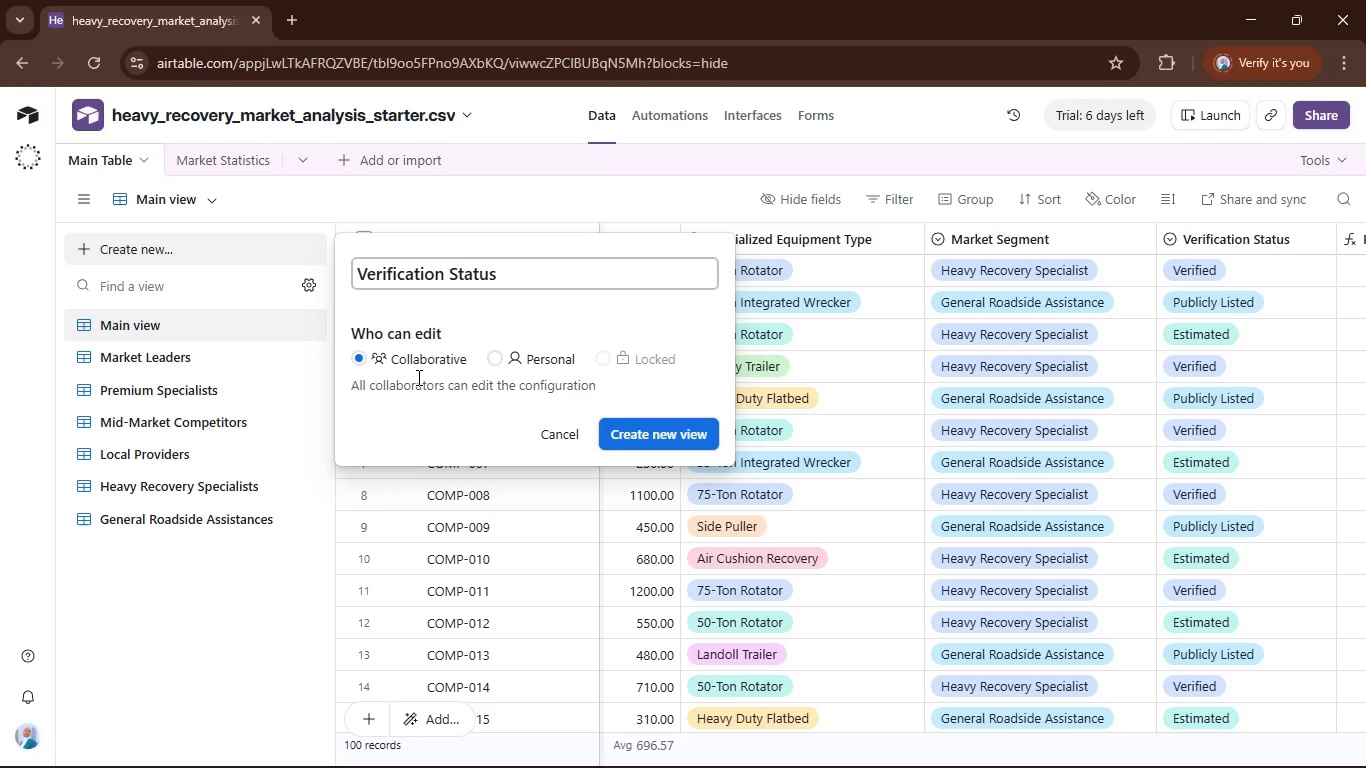 
wait(5.85)
 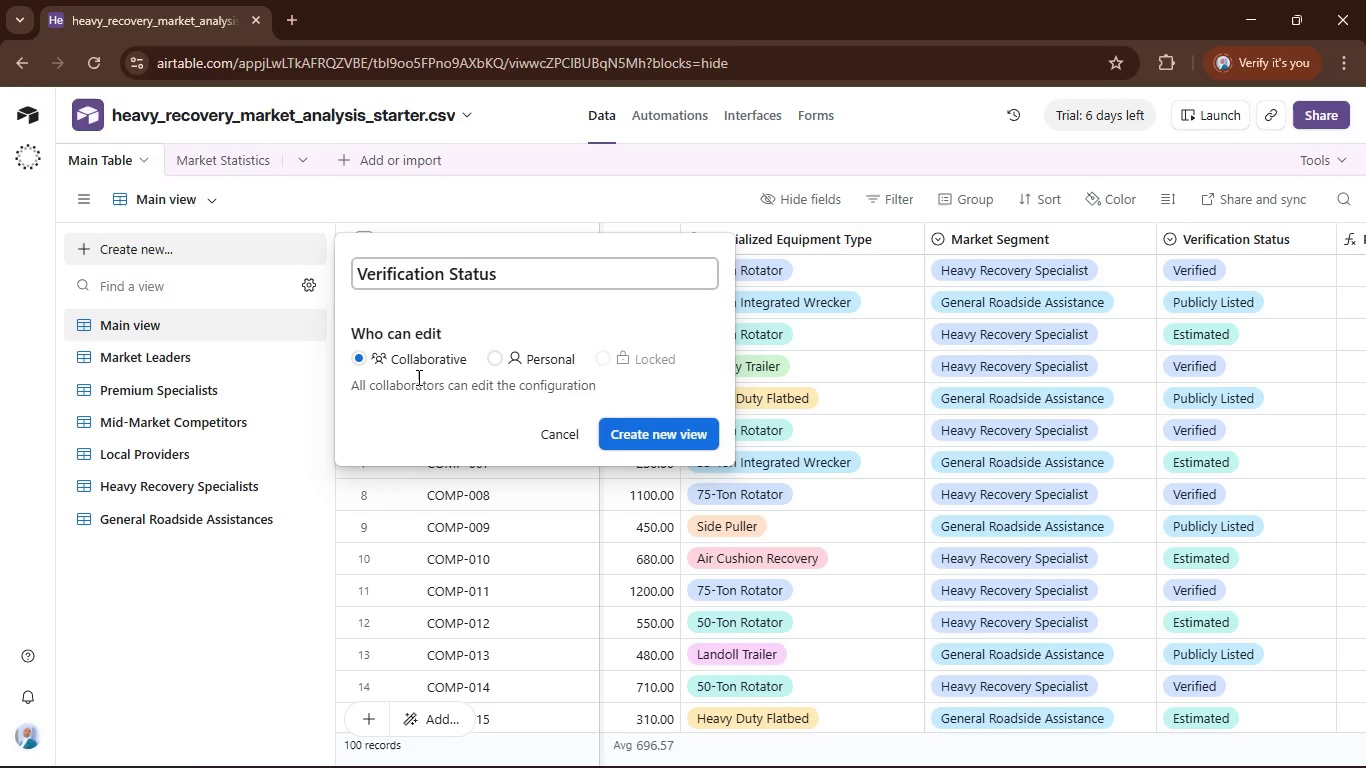 
mouse_move([641, 418])
 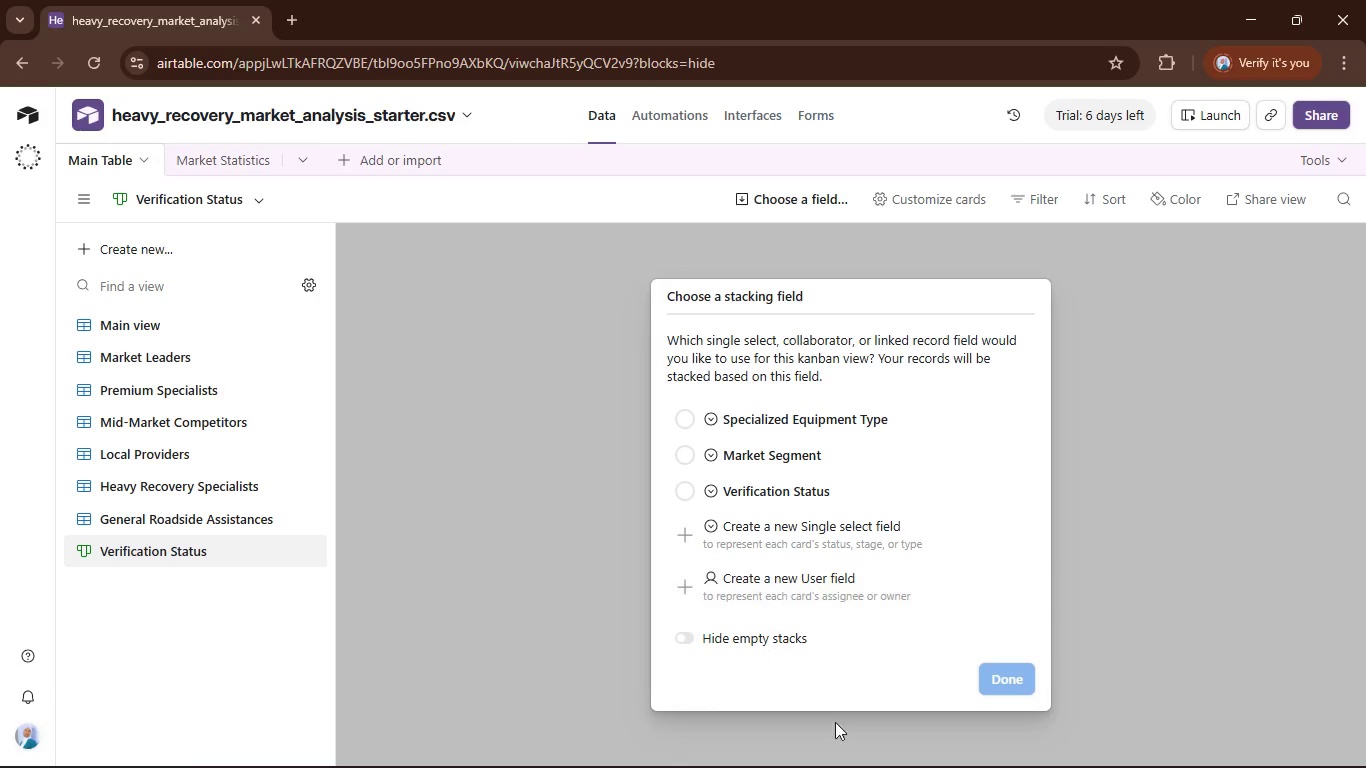 
wait(11.41)
 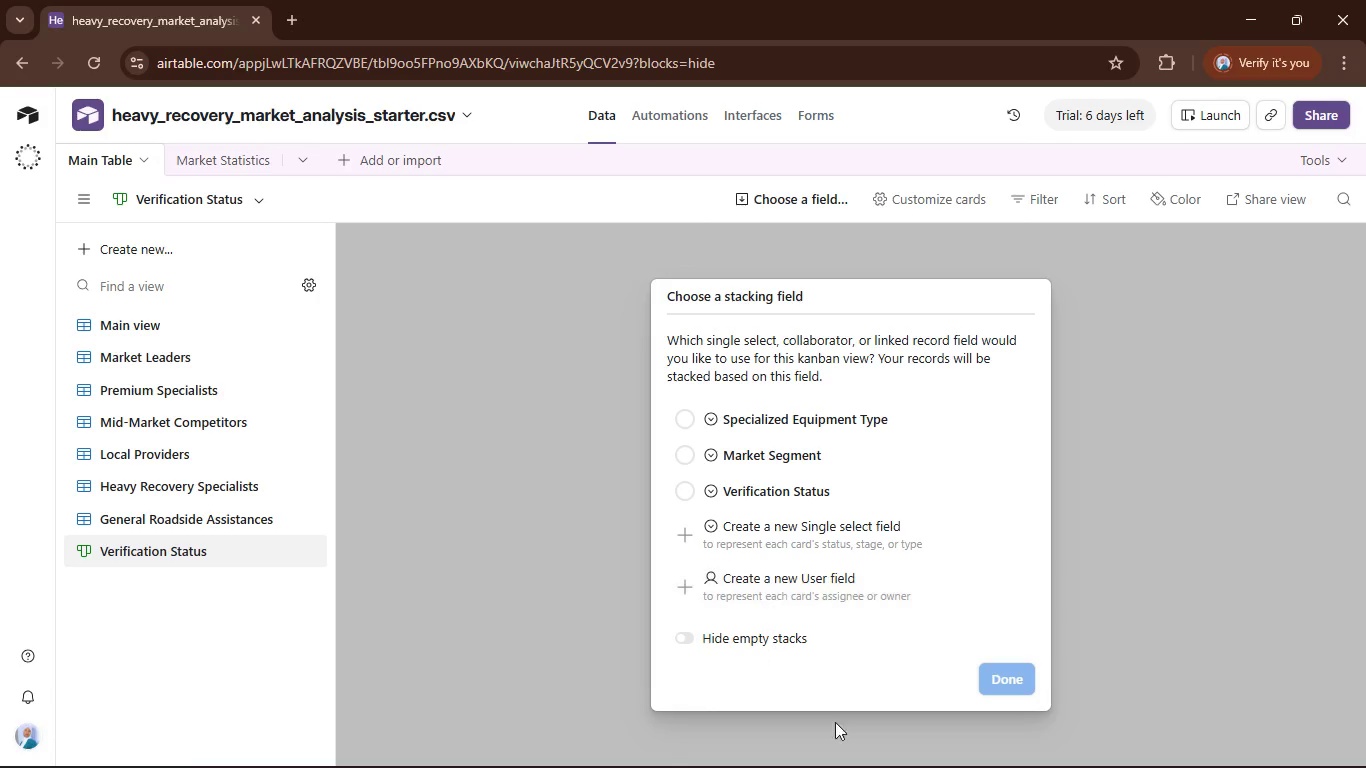 
left_click([836, 641])